 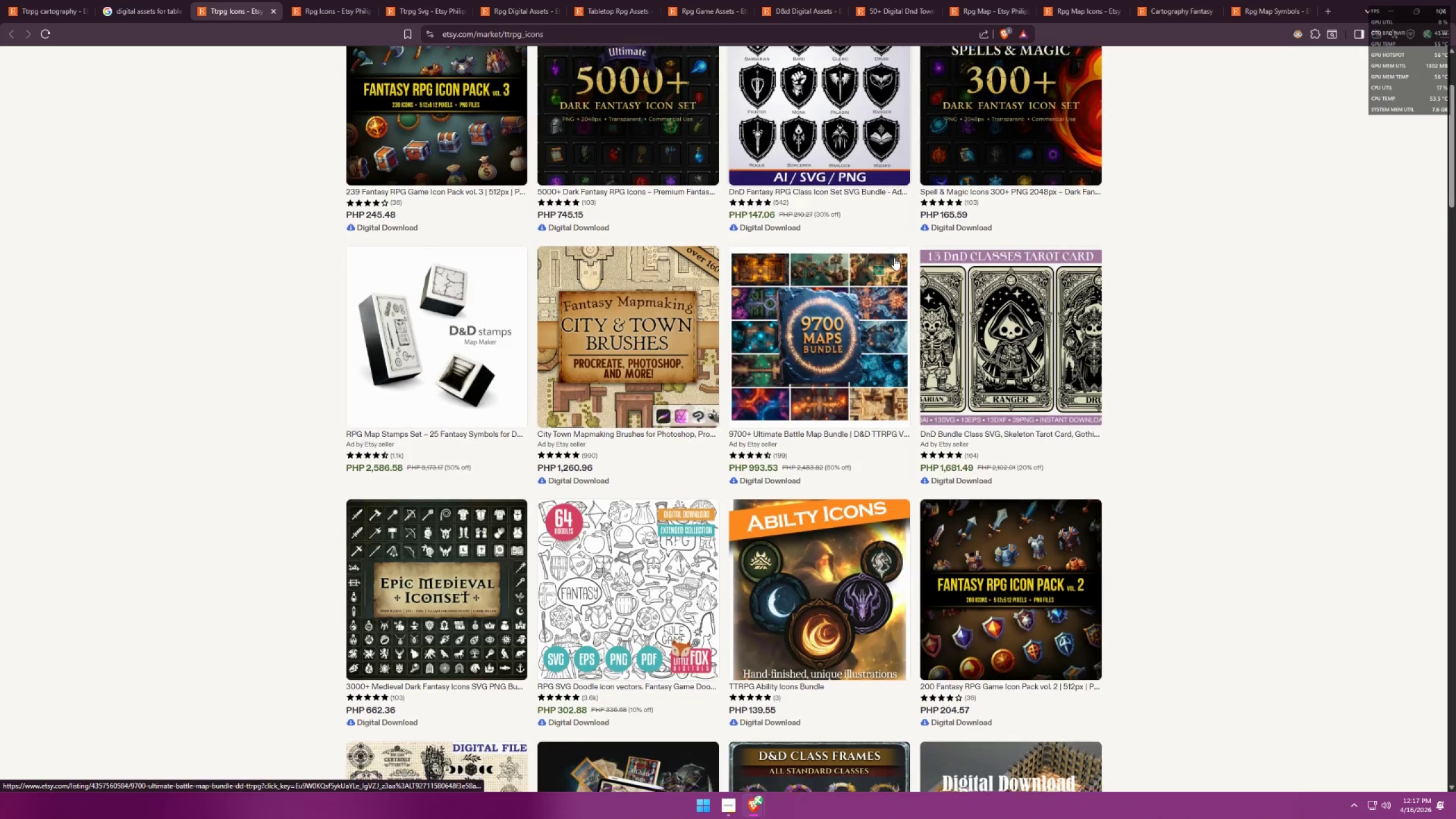 
mouse_move([887, 269])
 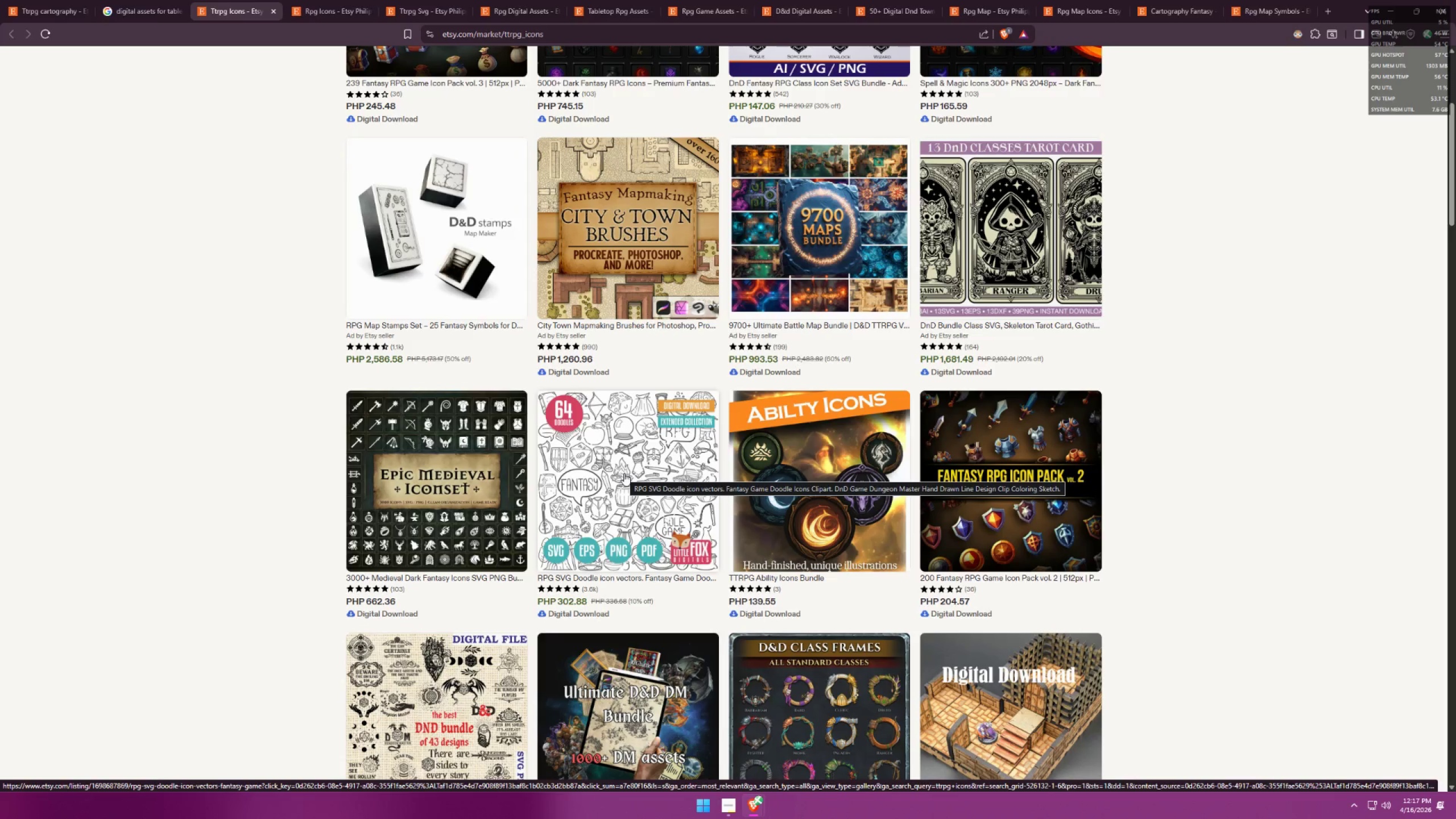 
left_click([624, 473])
 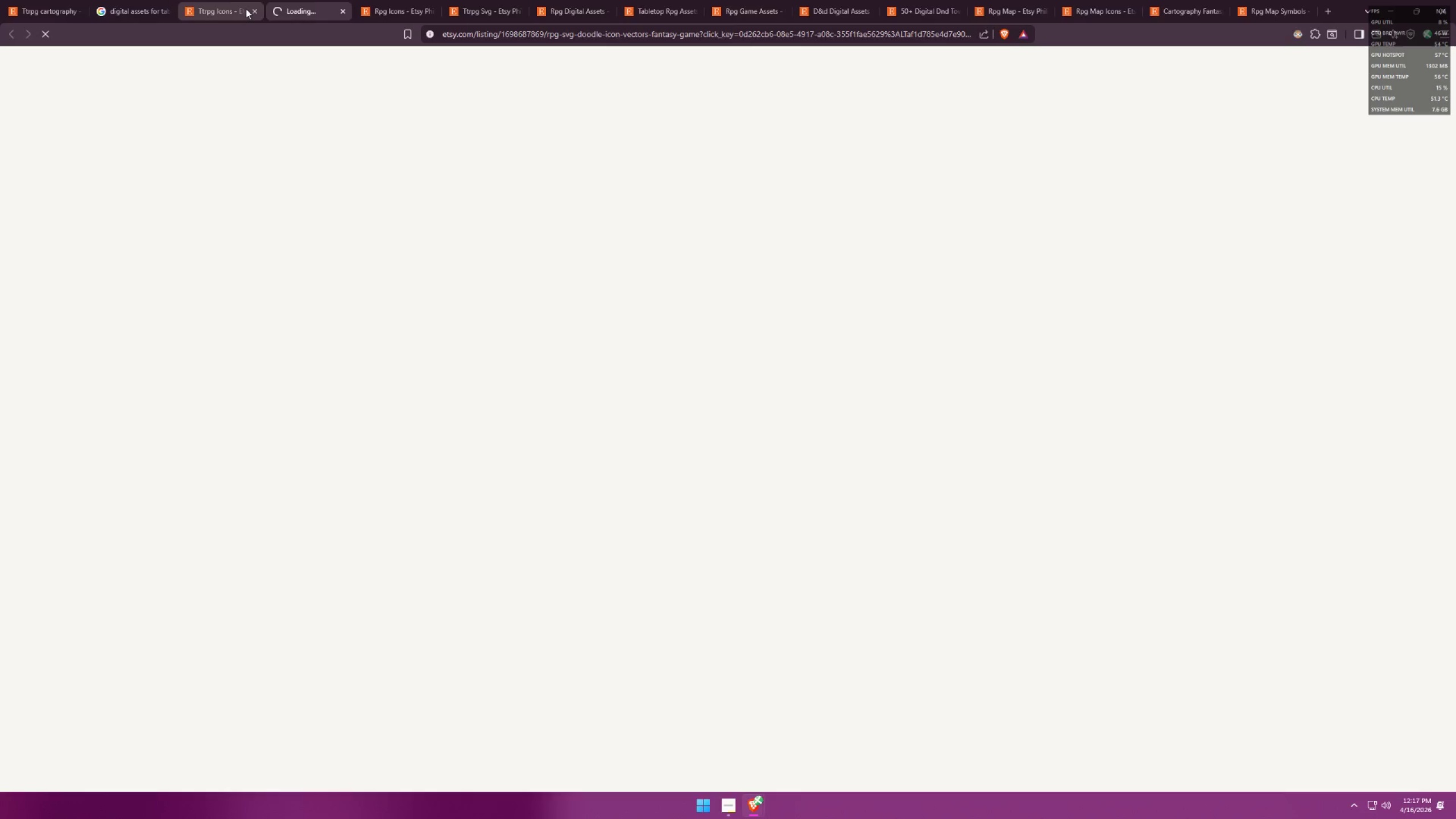 
left_click([249, 9])
 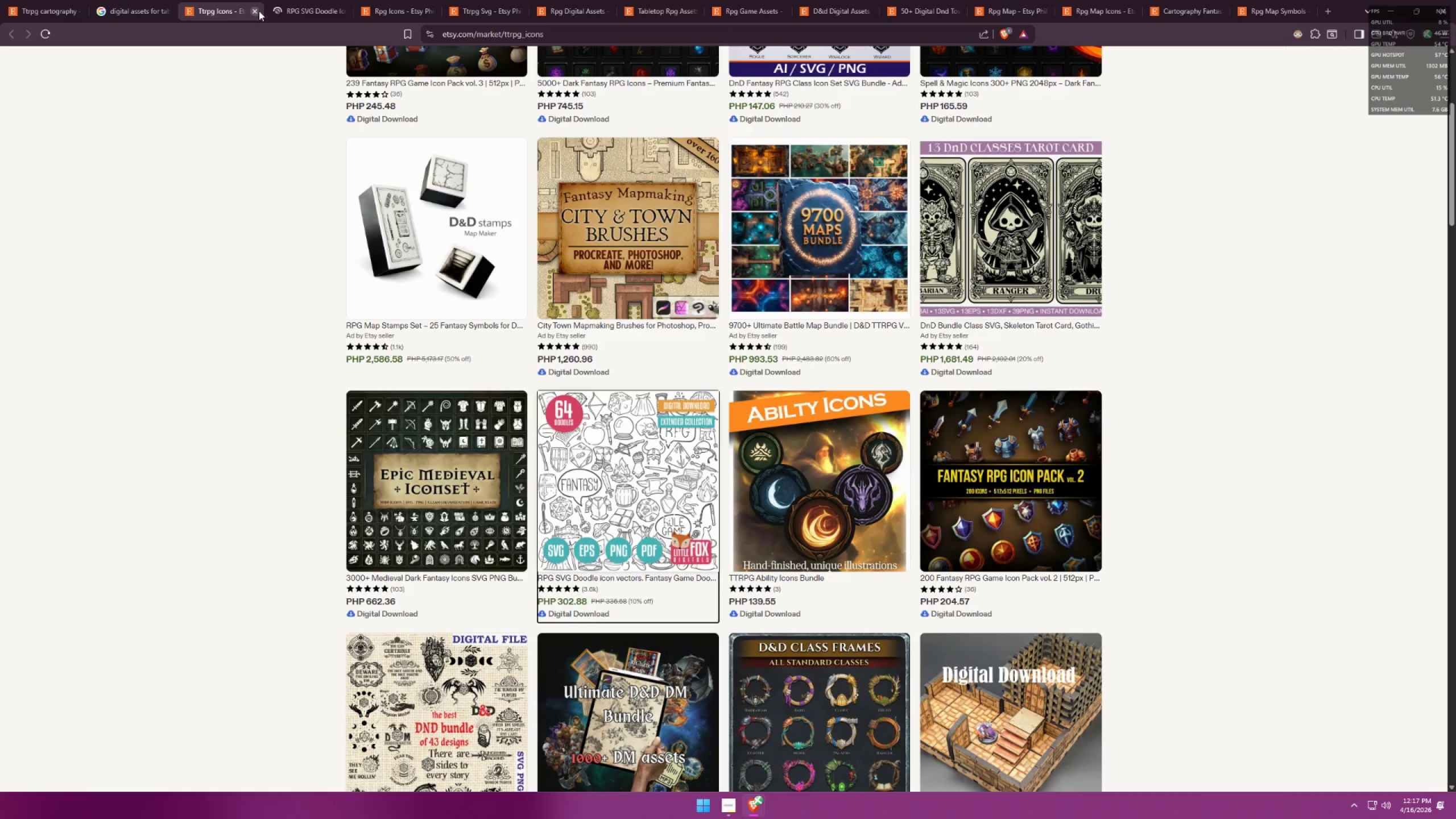 
left_click([254, 12])
 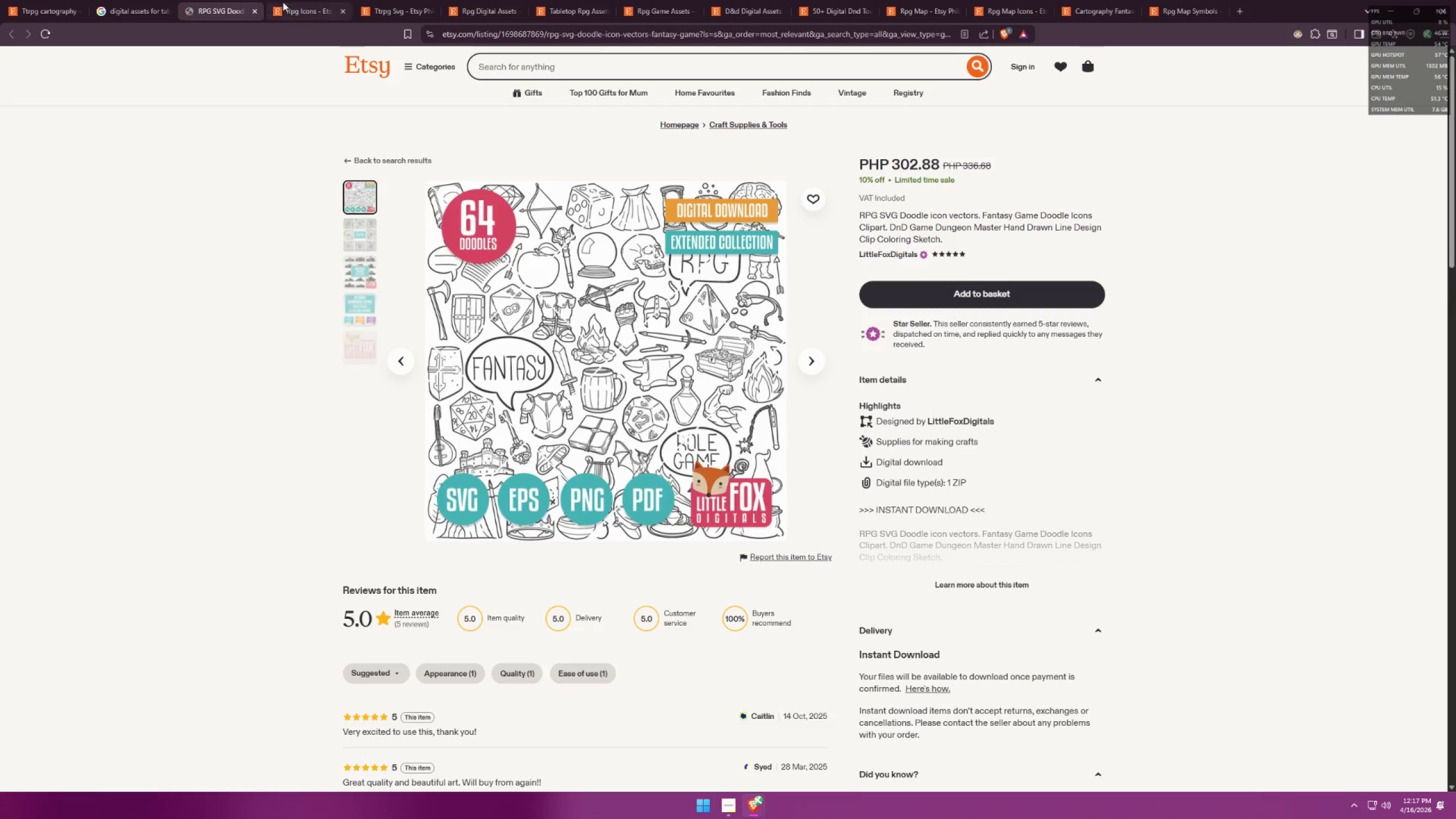 
left_click([312, 0])
 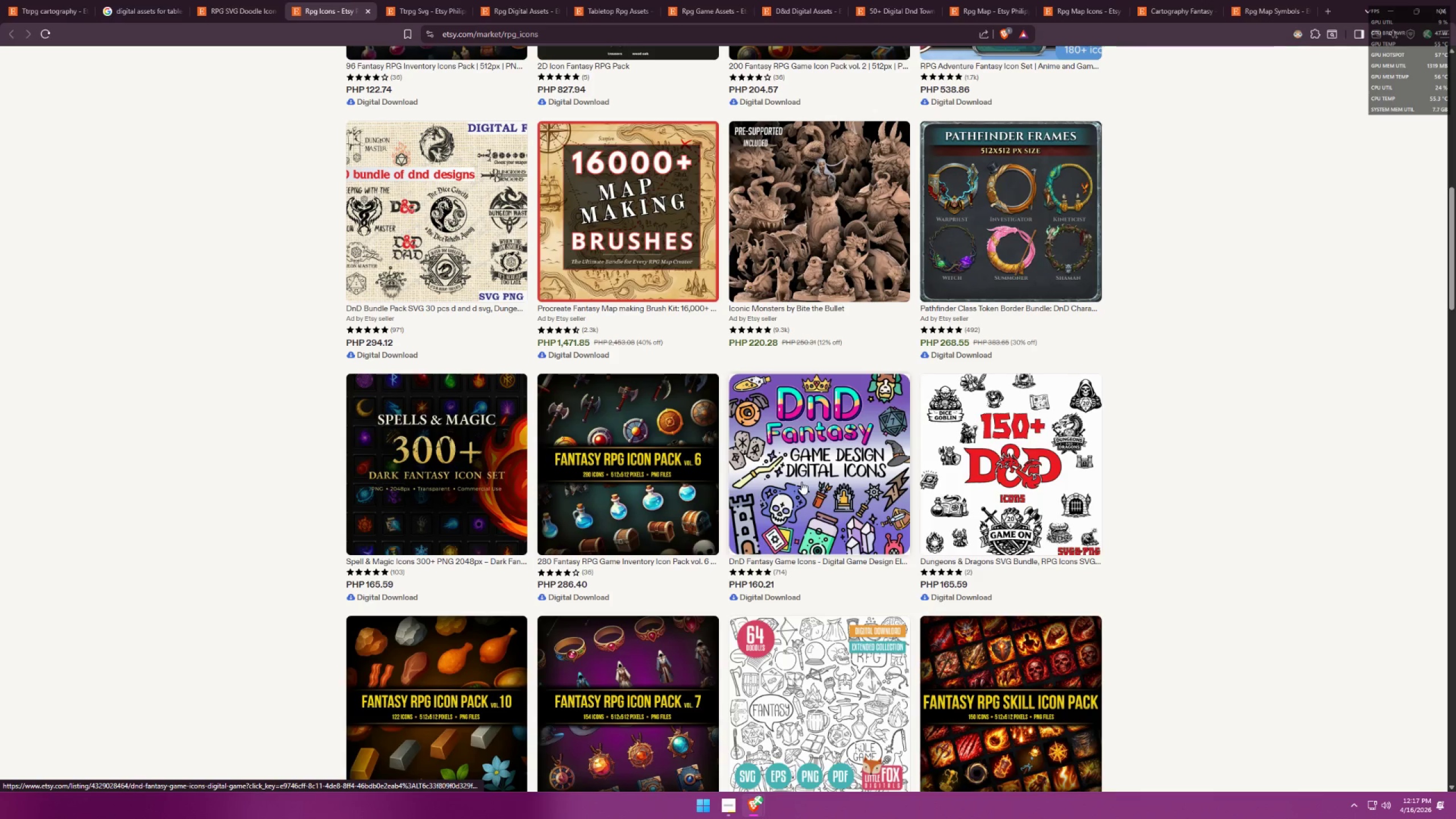 
scroll: coordinate [676, 446], scroll_direction: up, amount: 14.0
 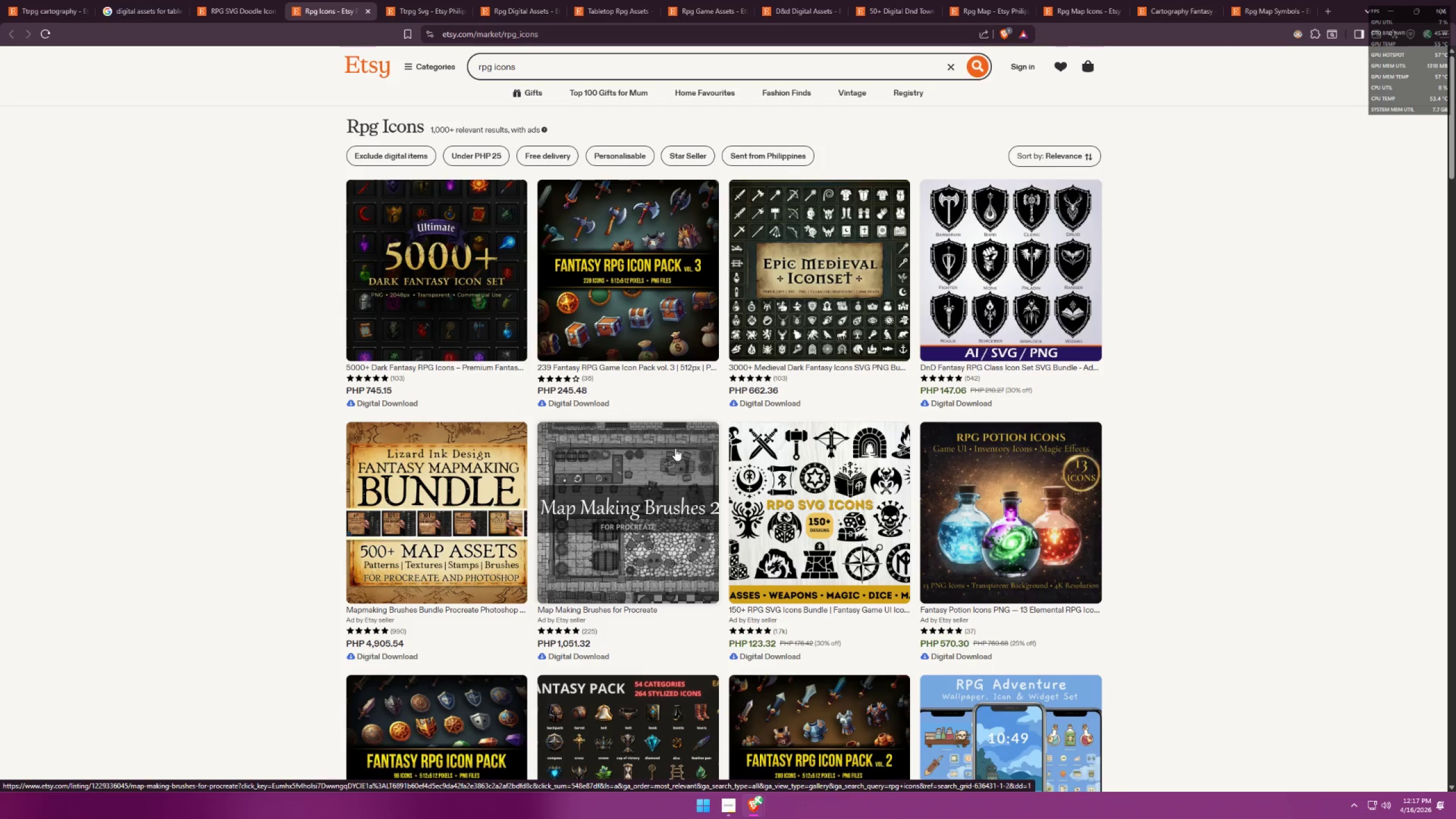 
scroll: coordinate [688, 437], scroll_direction: down, amount: 41.0
 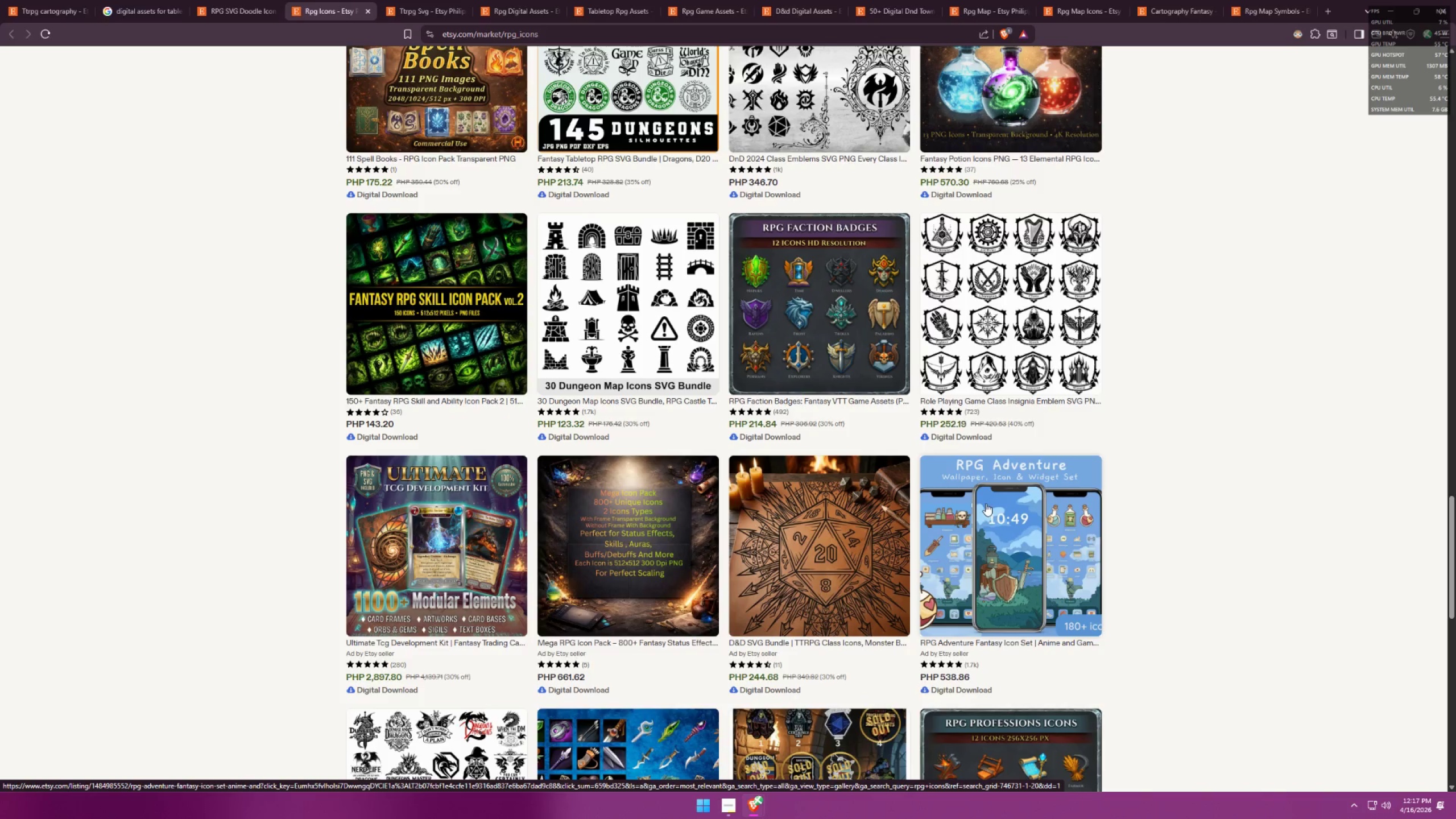 
mouse_move([986, 491])
 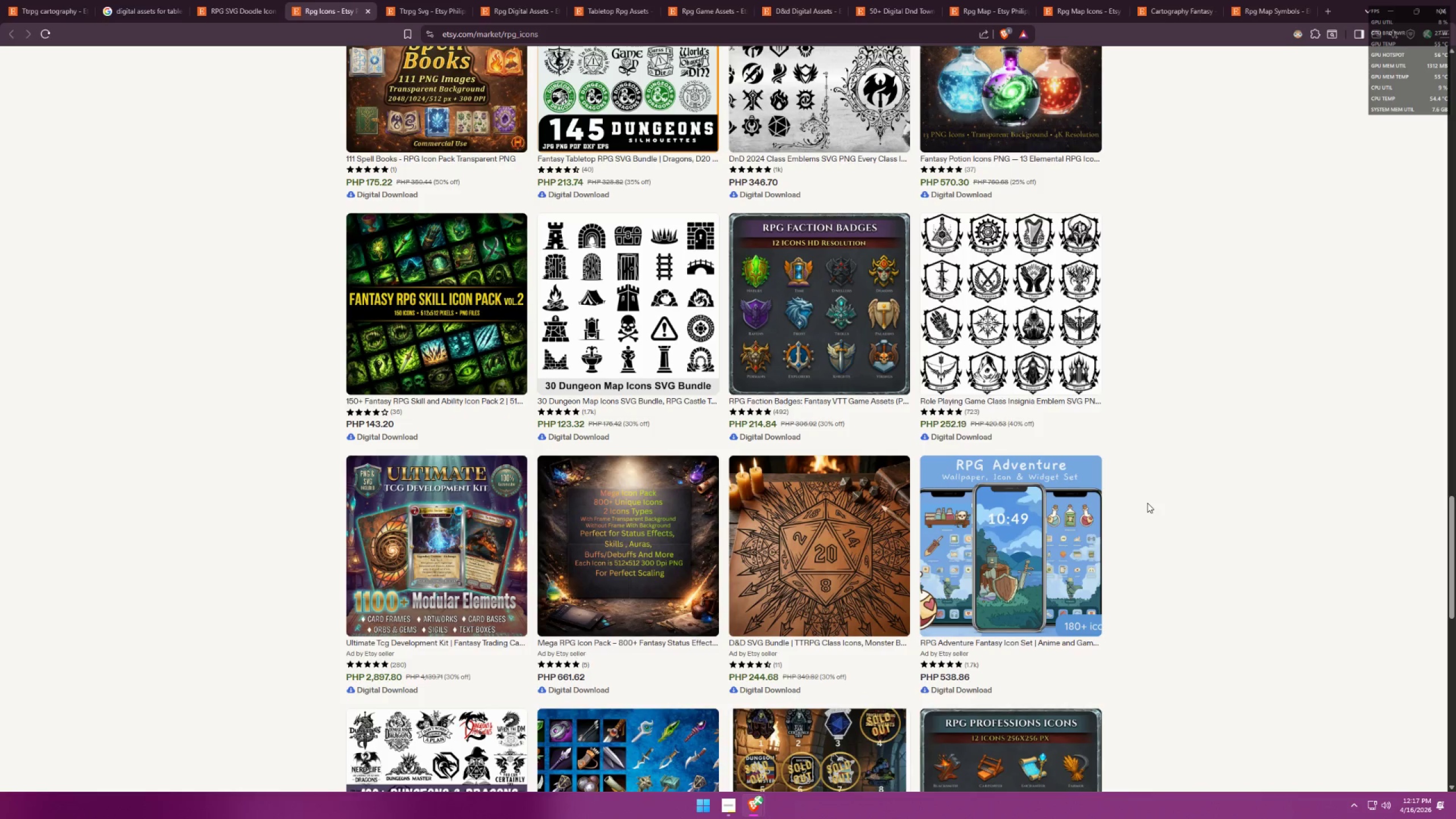 
scroll: coordinate [632, 342], scroll_direction: down, amount: 8.0
 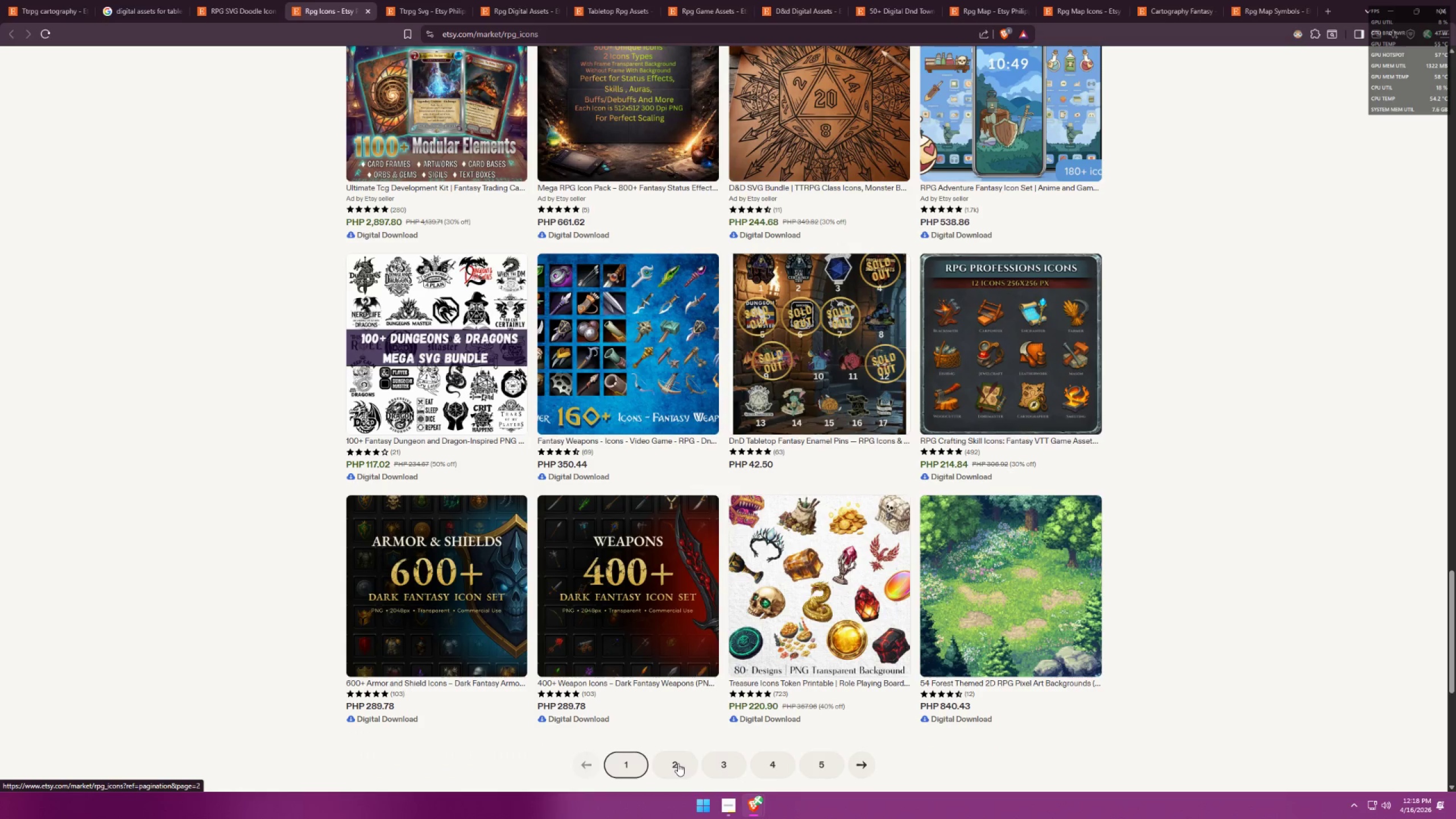 
left_click([679, 763])
 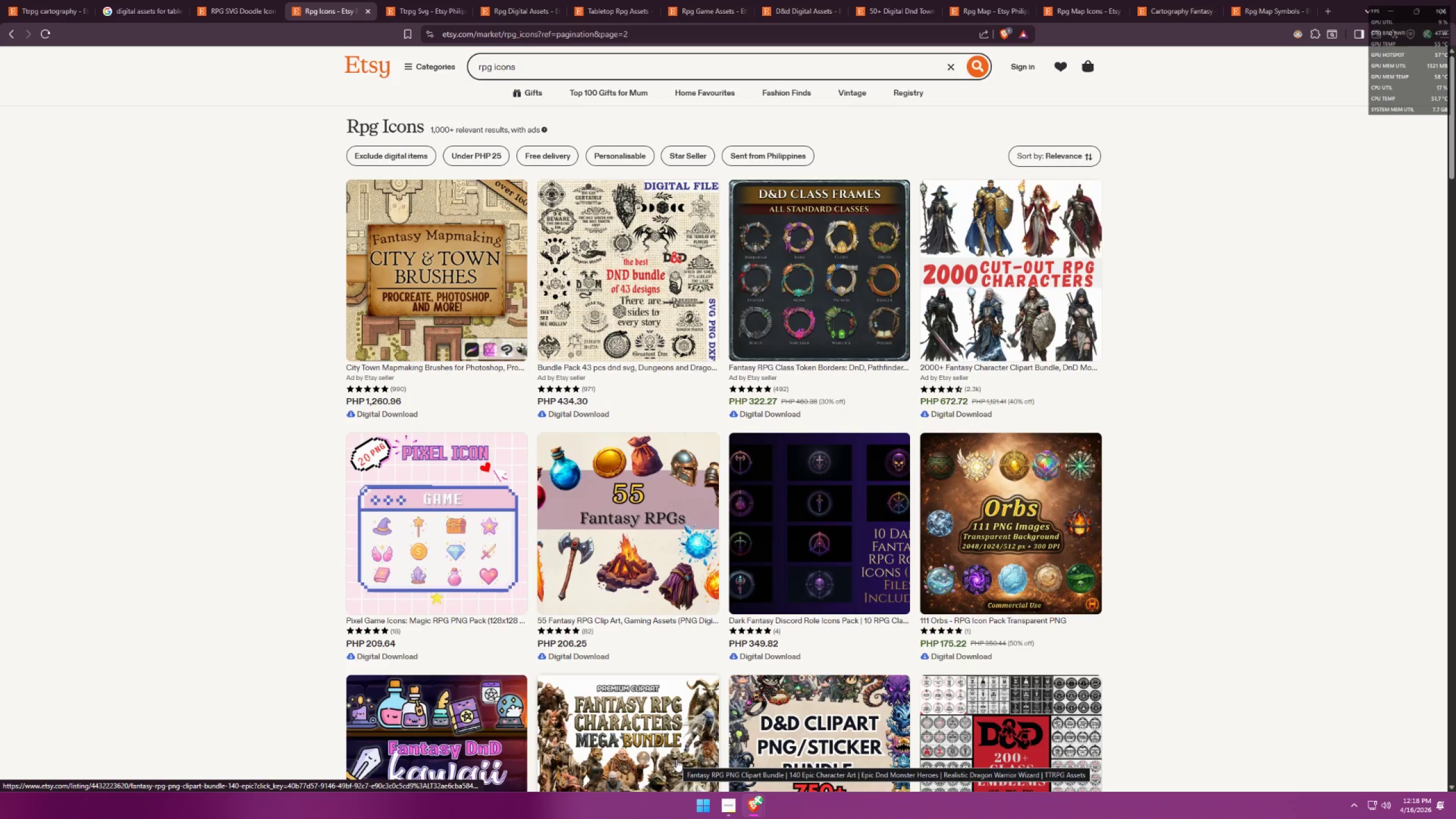 
mouse_move([629, 366])
 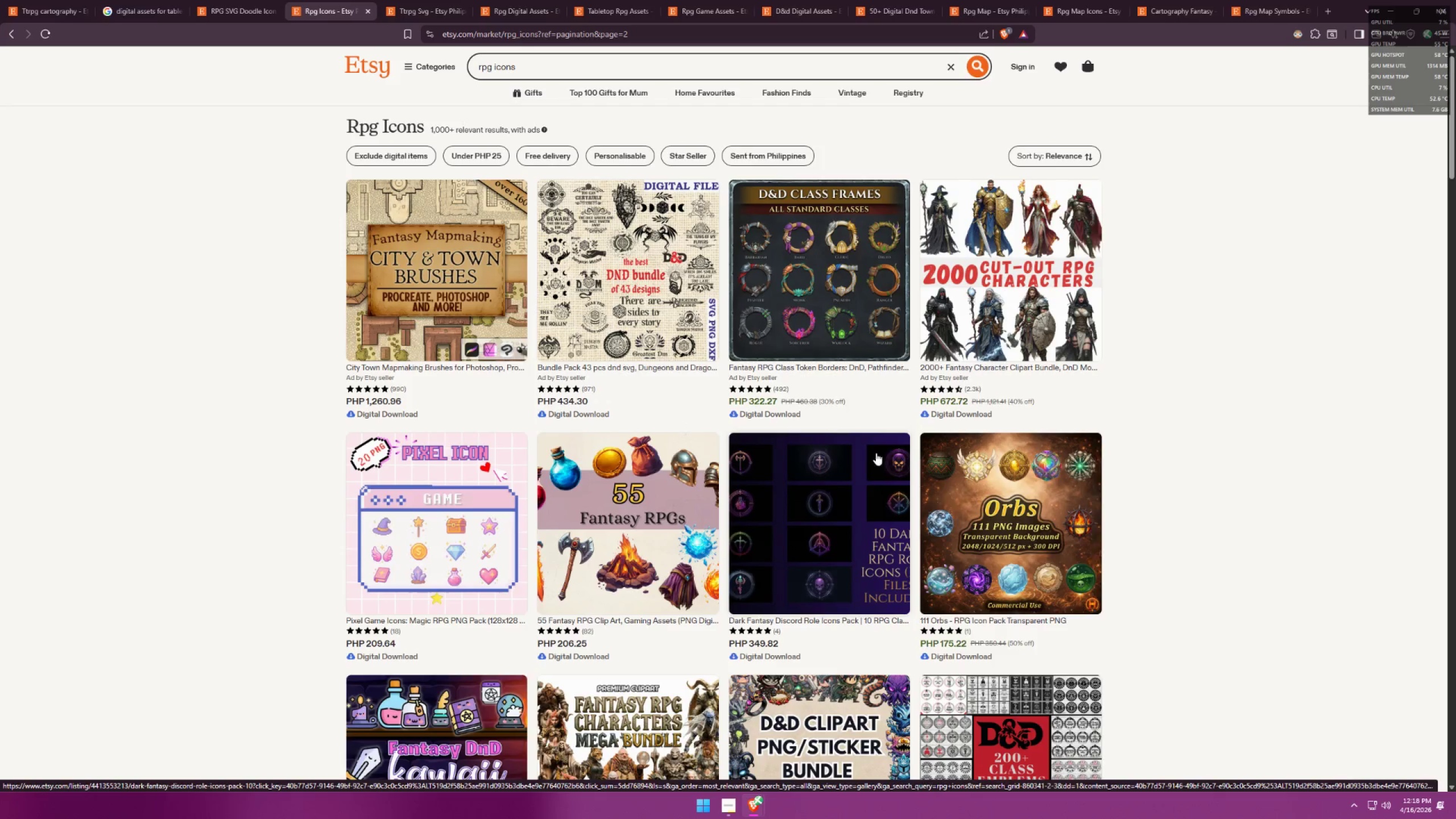 
scroll: coordinate [642, 452], scroll_direction: down, amount: 5.0
 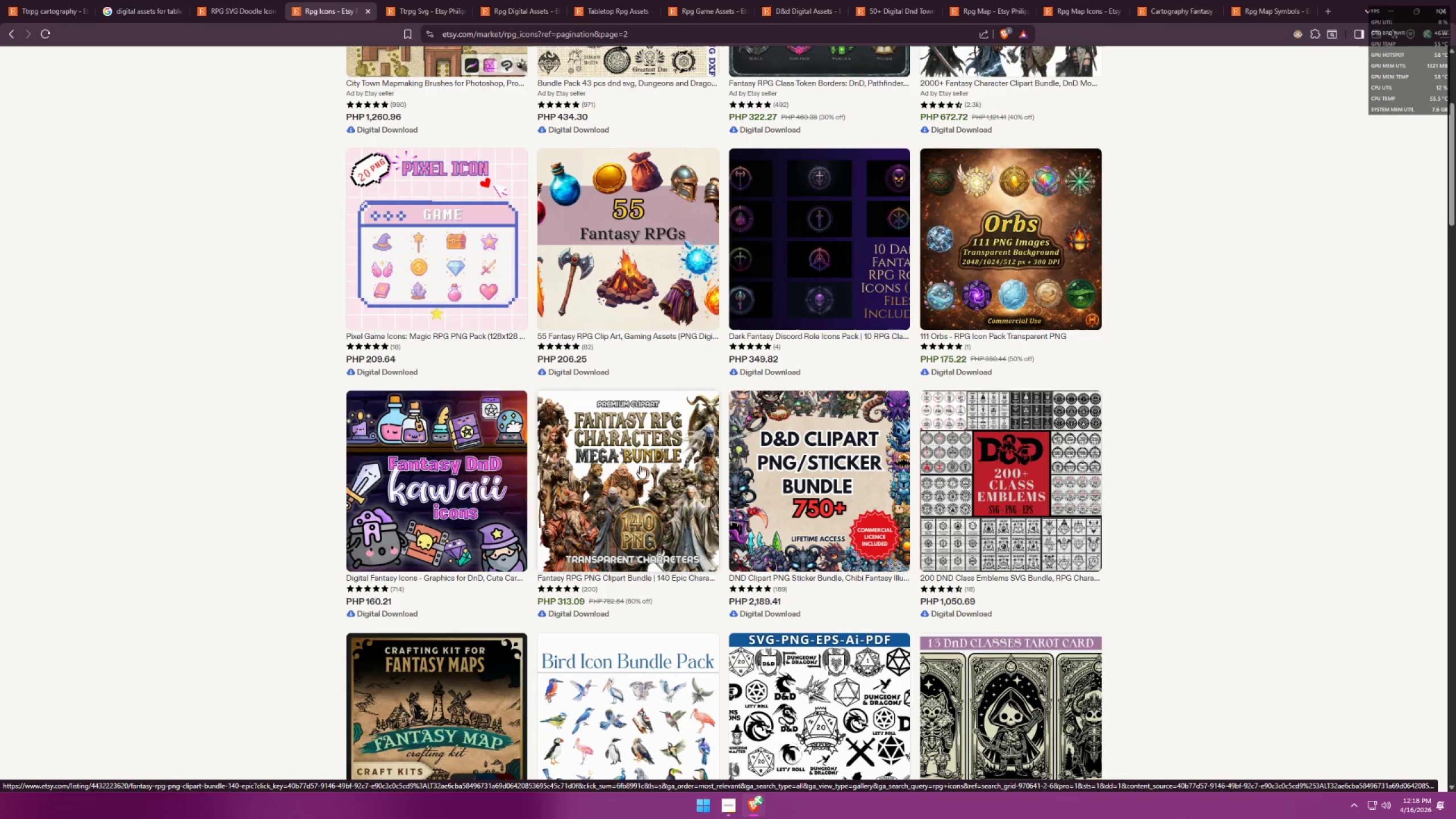 
scroll: coordinate [650, 507], scroll_direction: up, amount: 5.0
 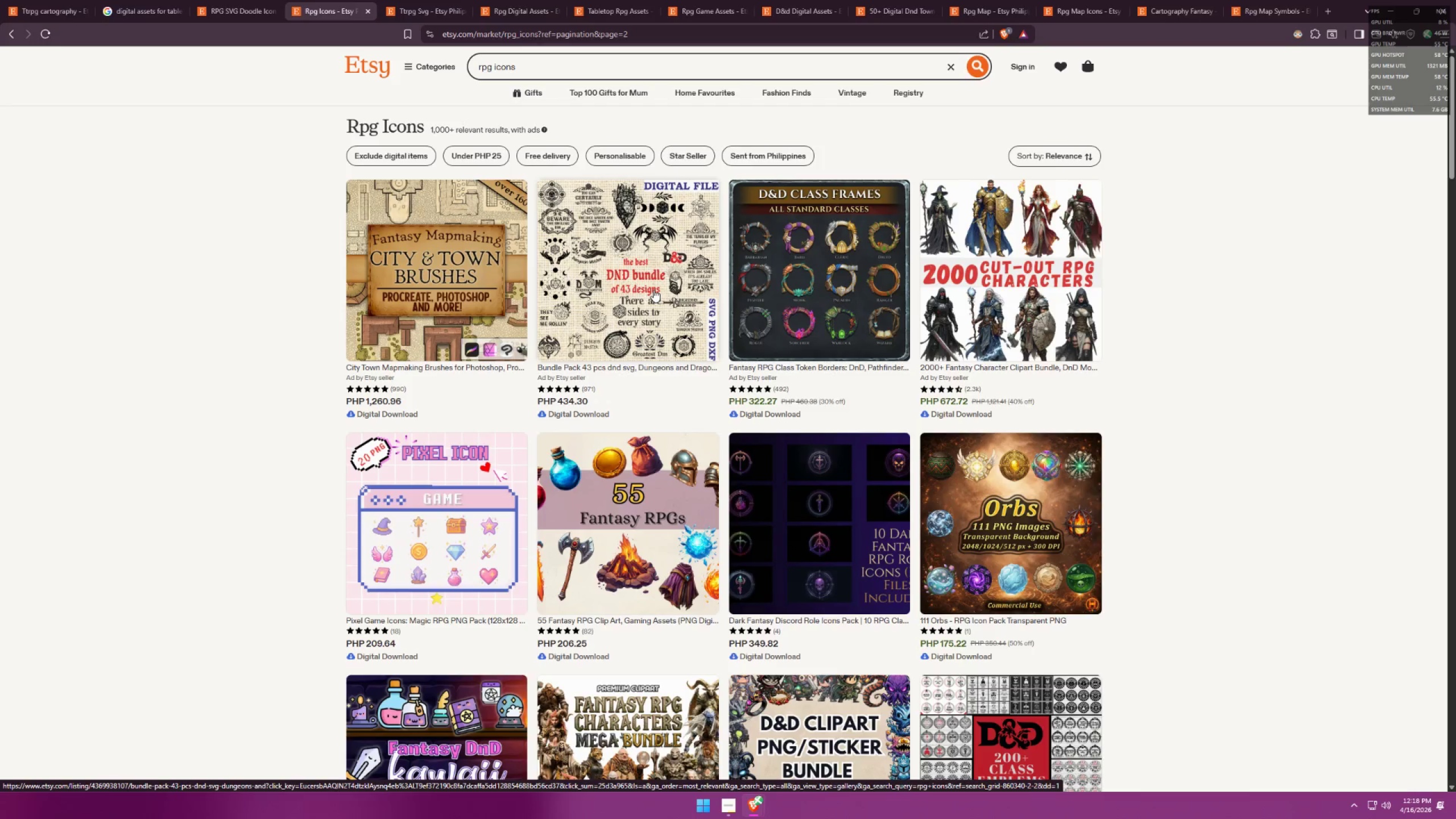 
left_click([653, 289])
 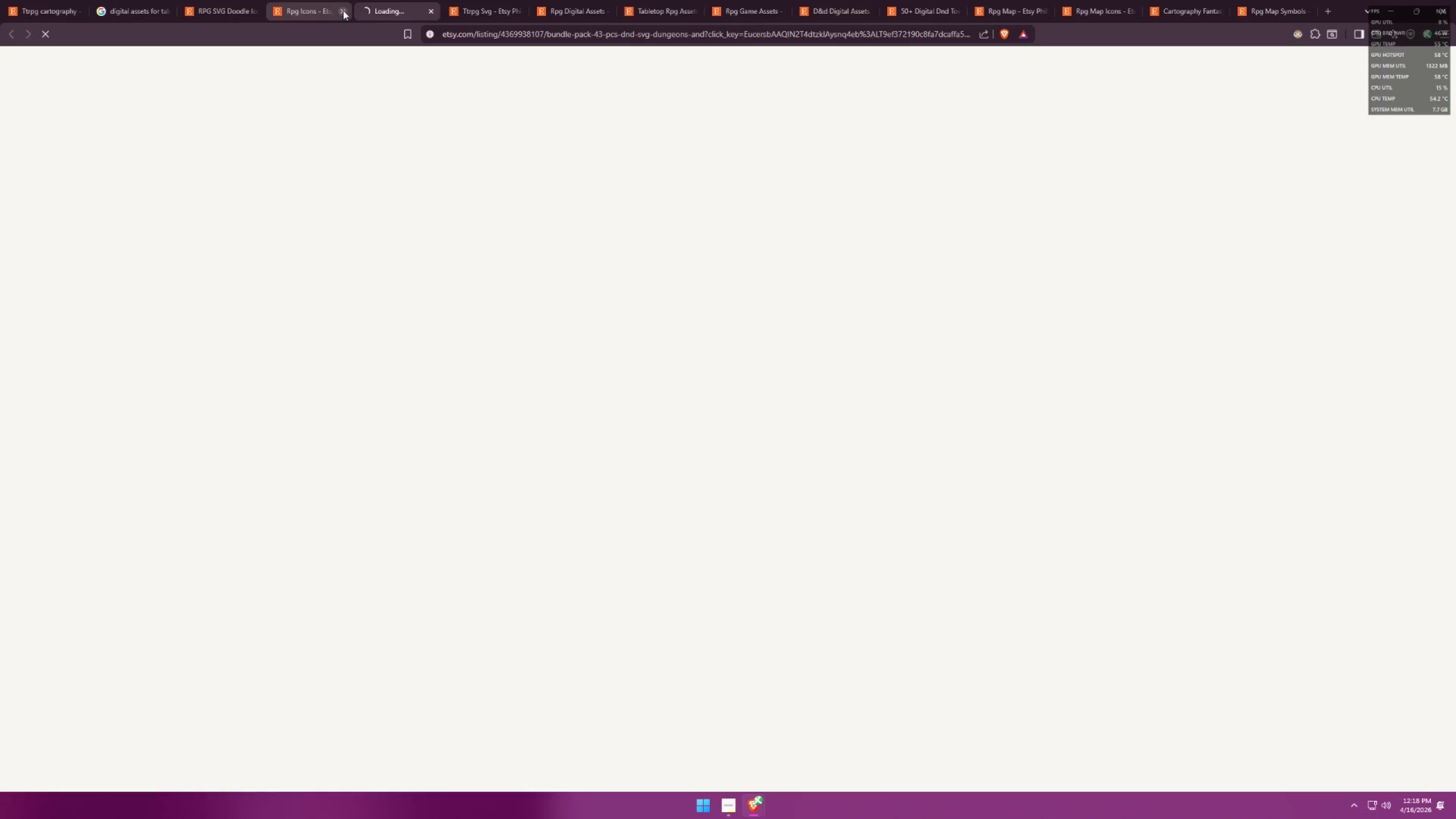 
left_click([340, 14])
 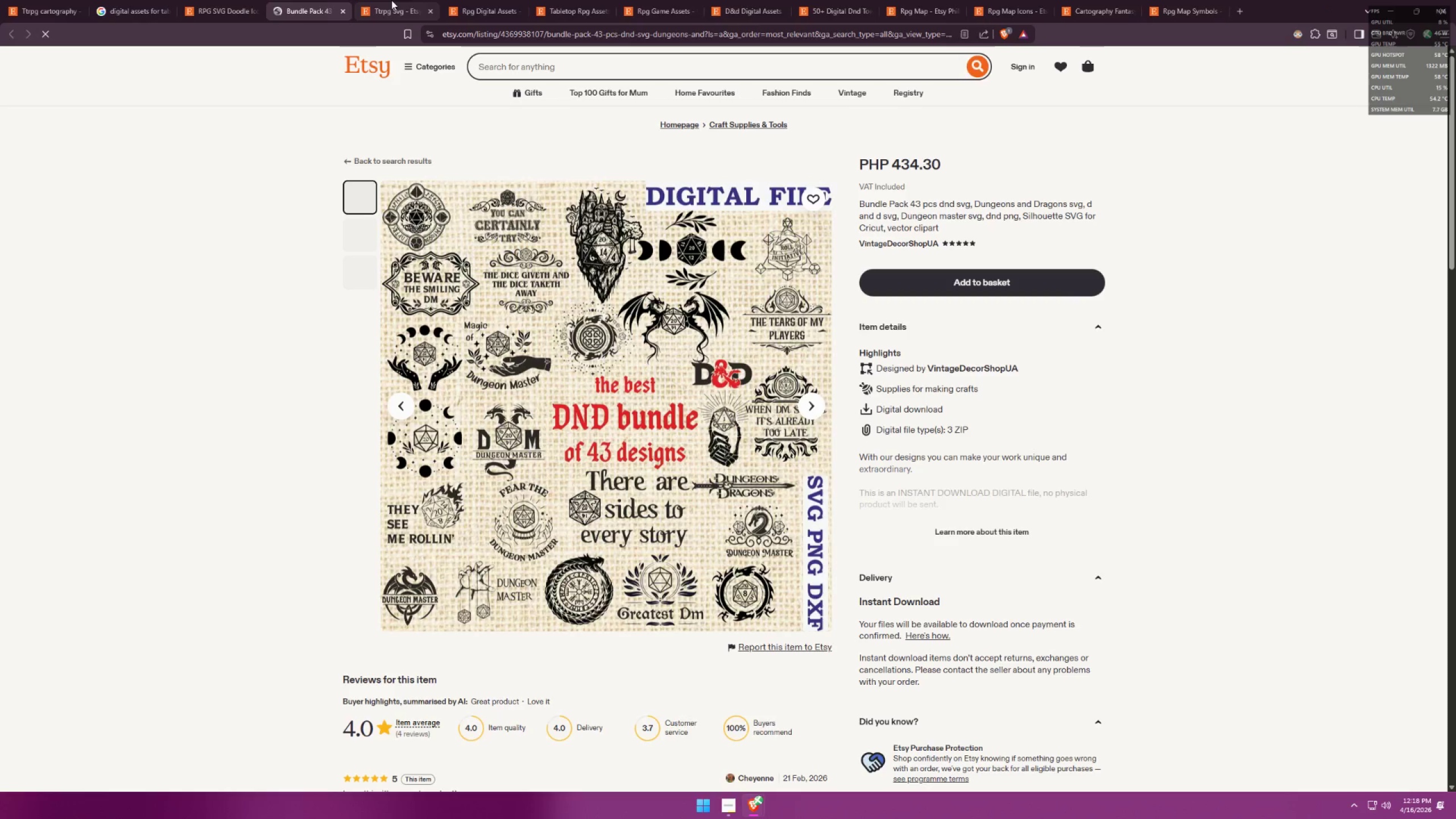 
left_click([405, 0])
 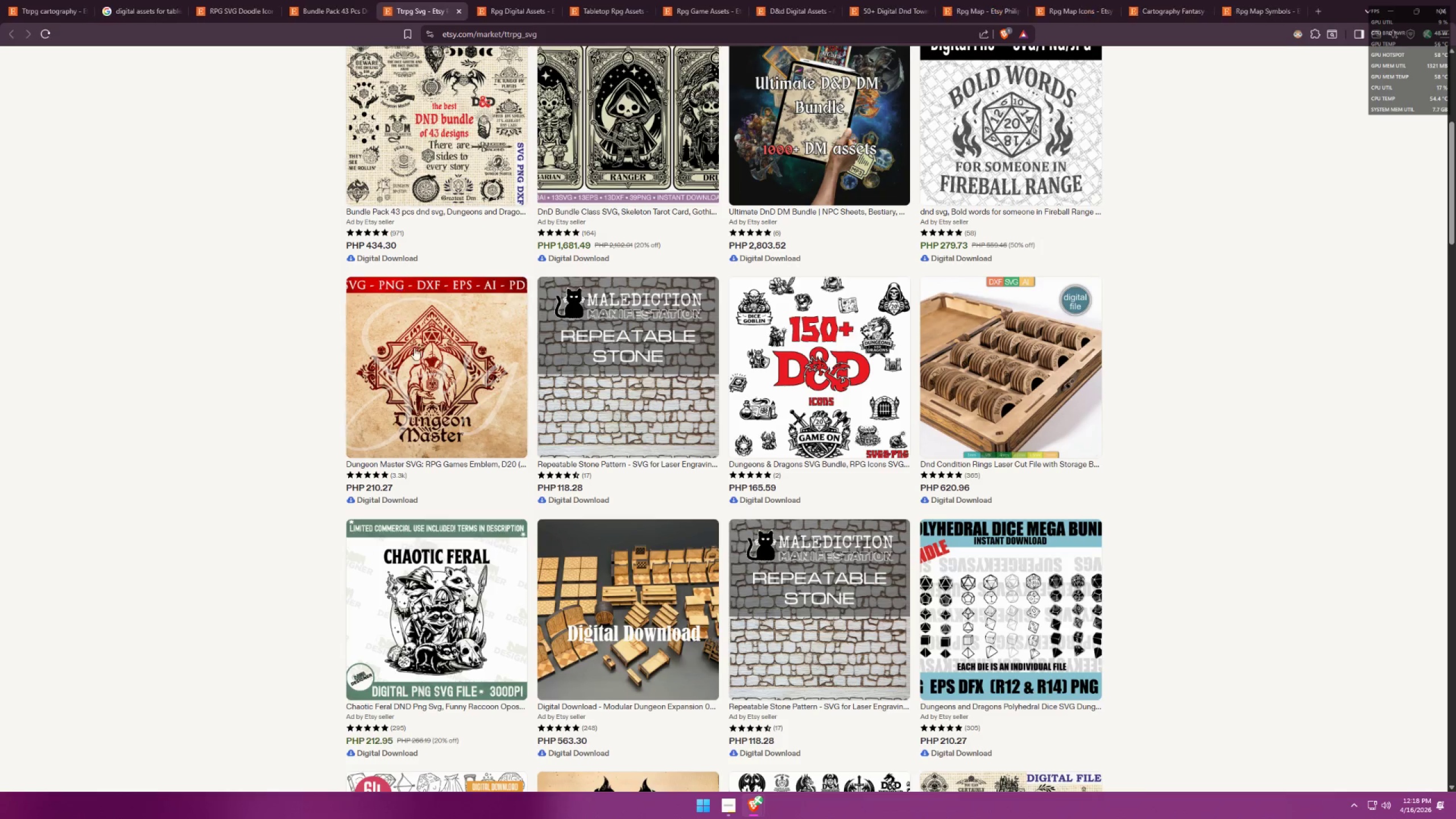 
scroll: coordinate [475, 483], scroll_direction: up, amount: 10.0
 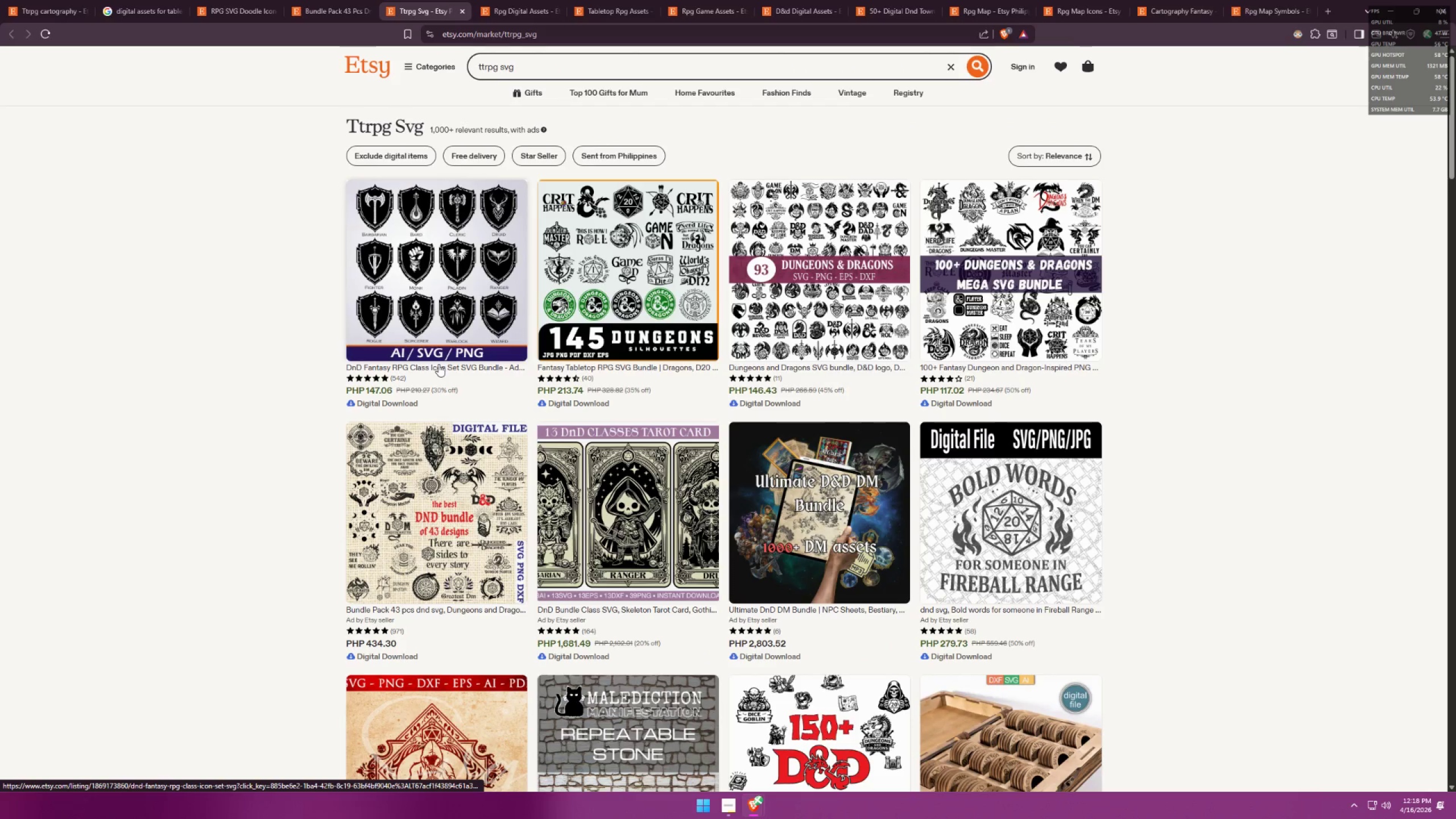 
scroll: coordinate [774, 633], scroll_direction: down, amount: 18.0
 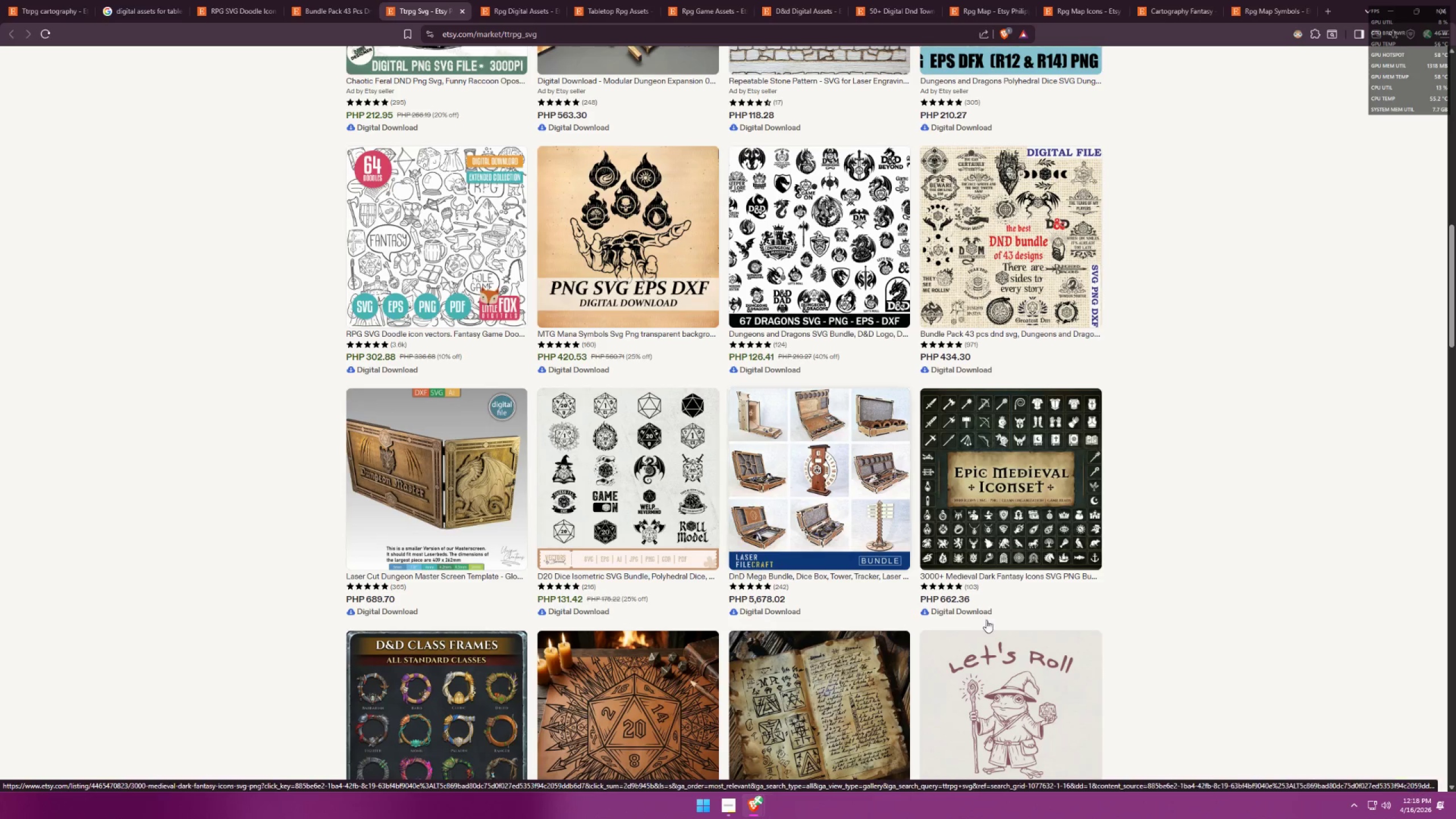 
scroll: coordinate [483, 511], scroll_direction: down, amount: 12.0
 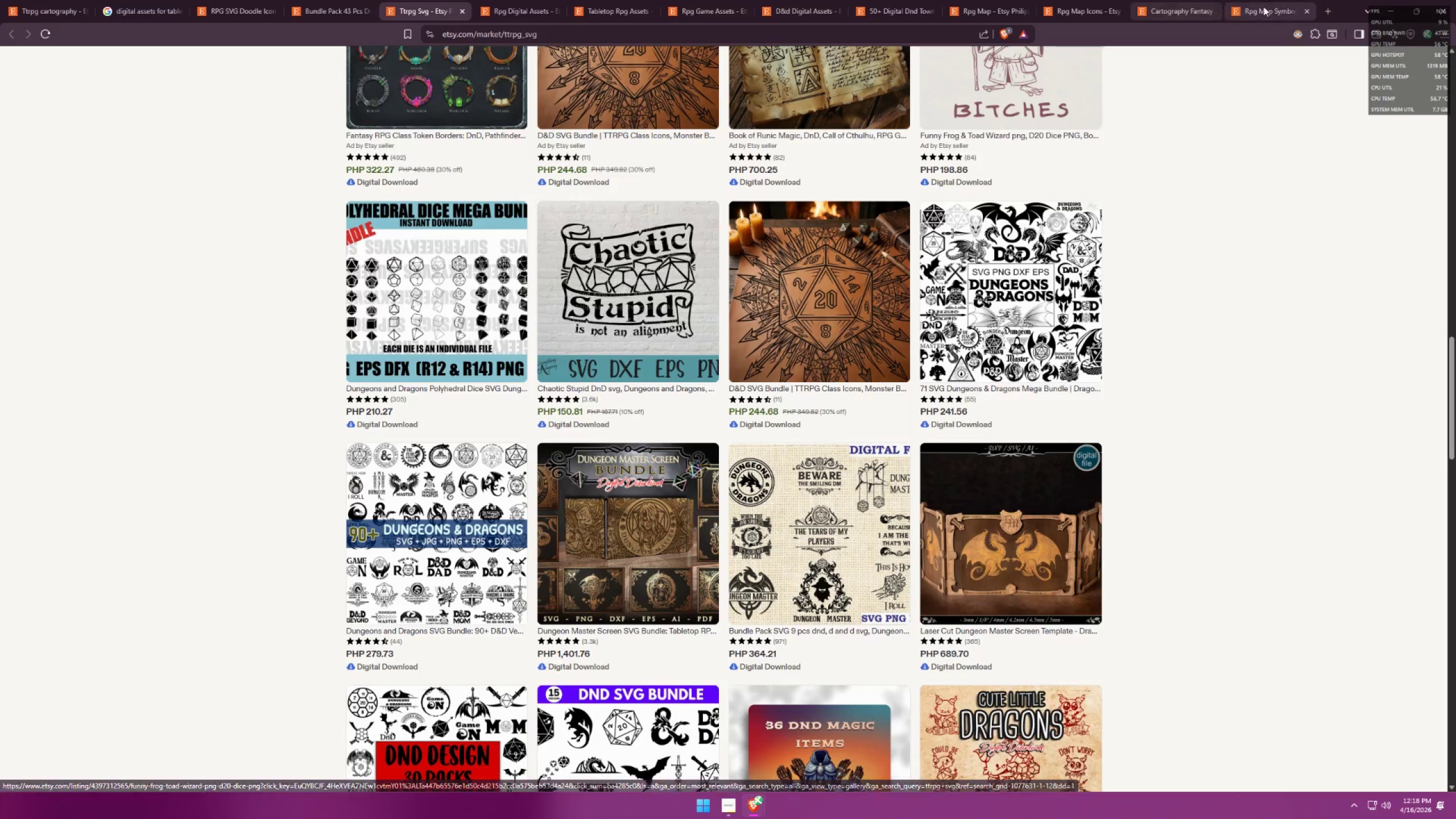 
left_click([1331, 0])
 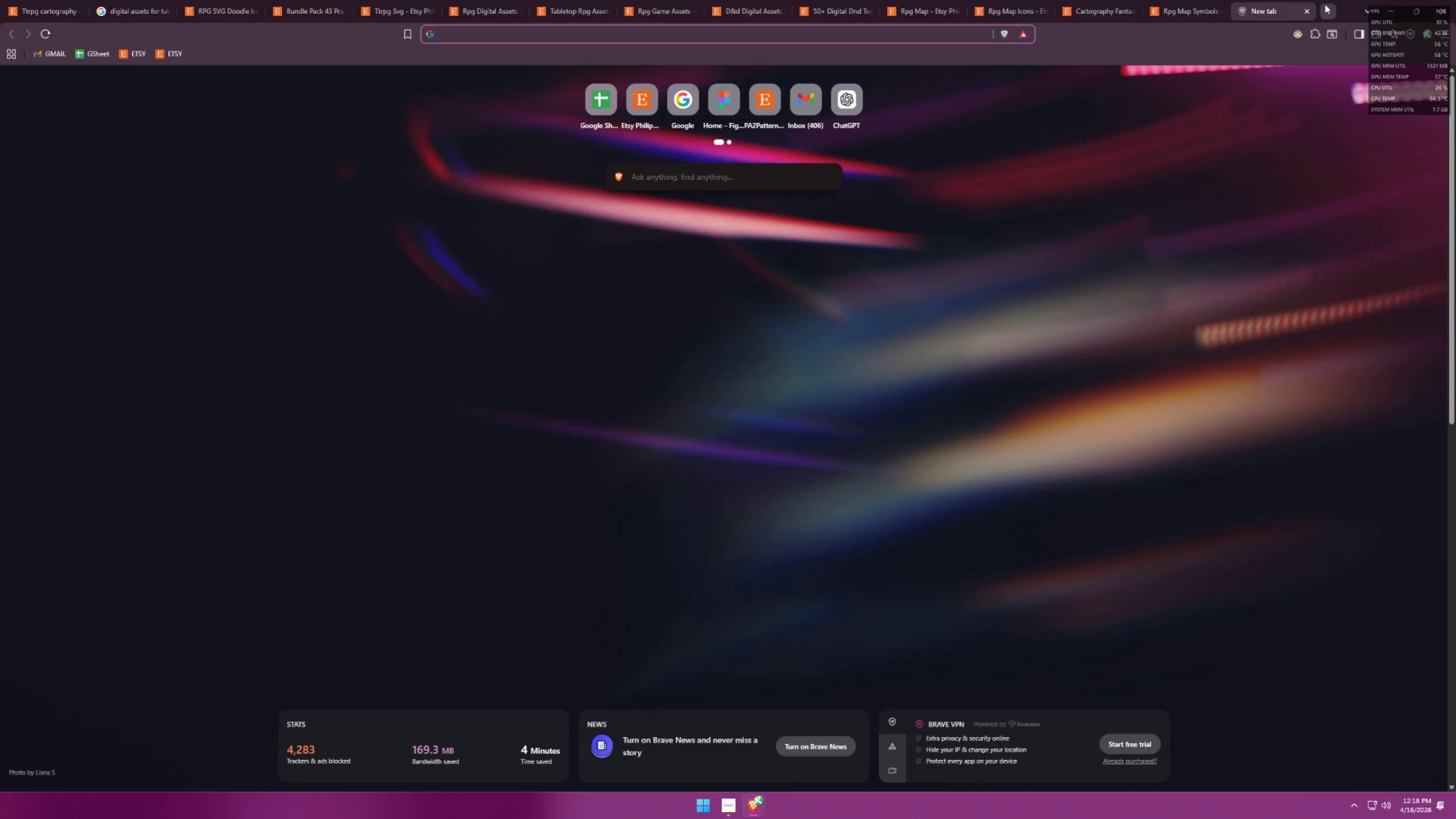 
type(usd to php)
 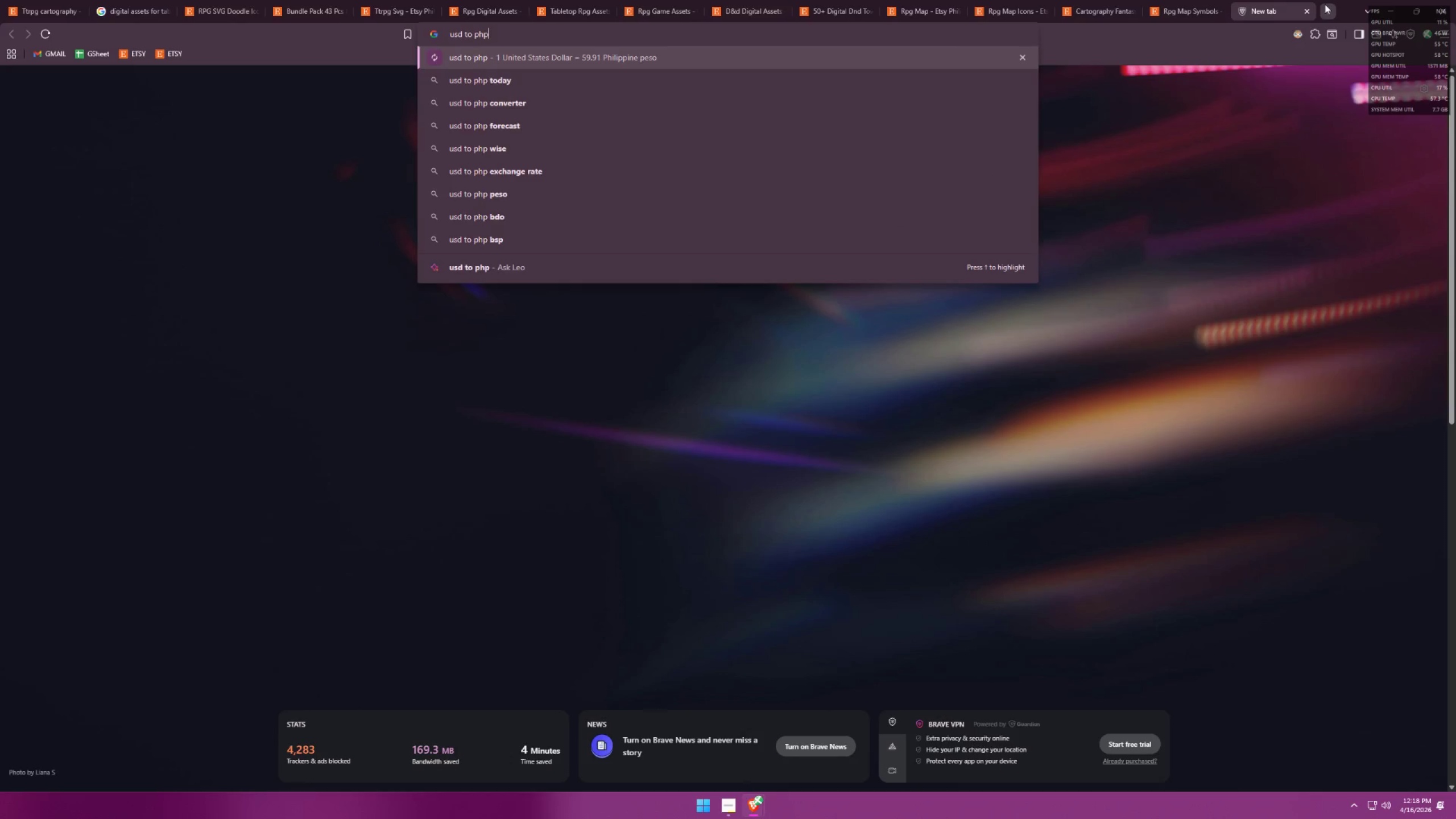 
key(Enter)
 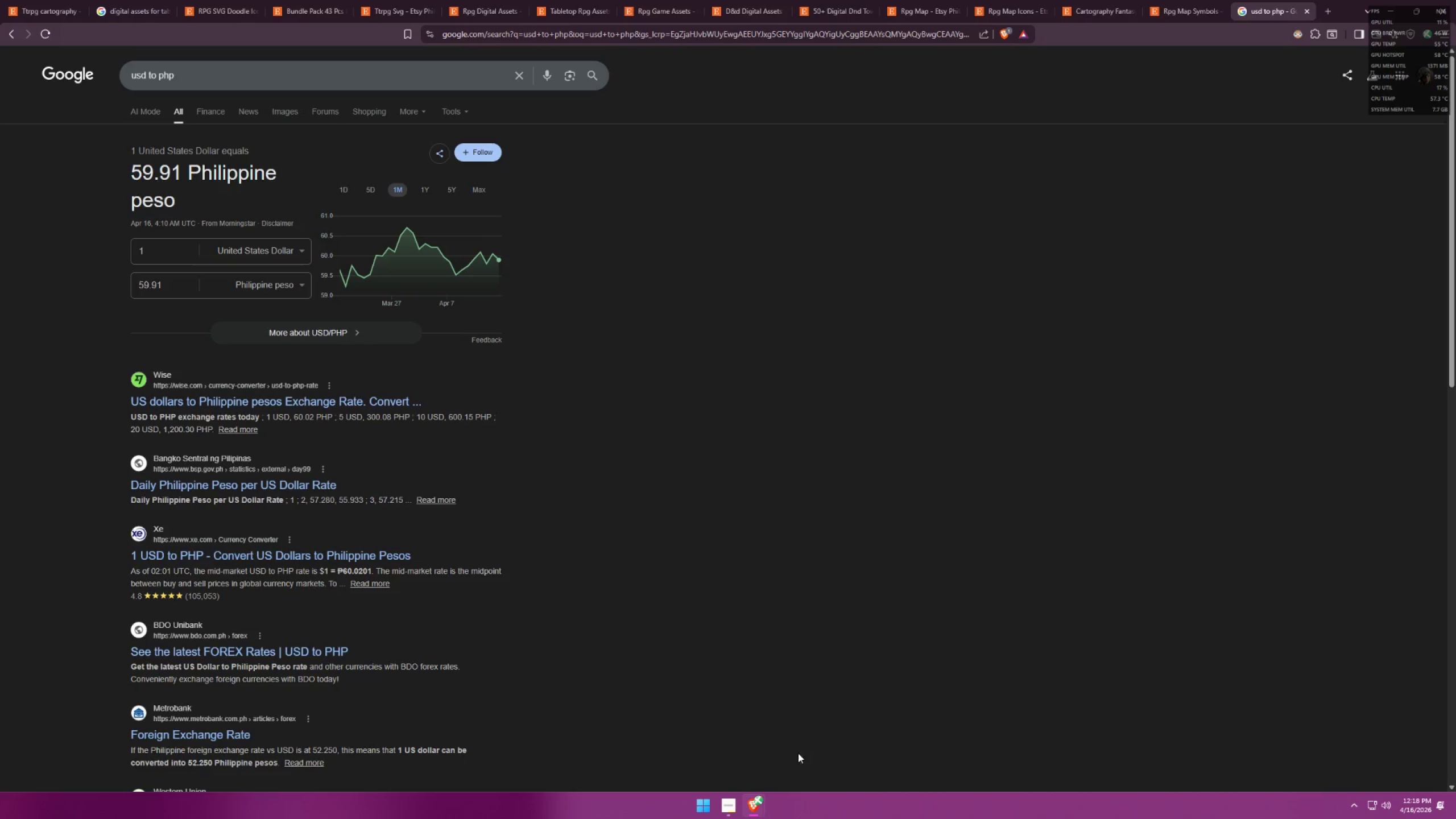 
left_click([733, 807])